 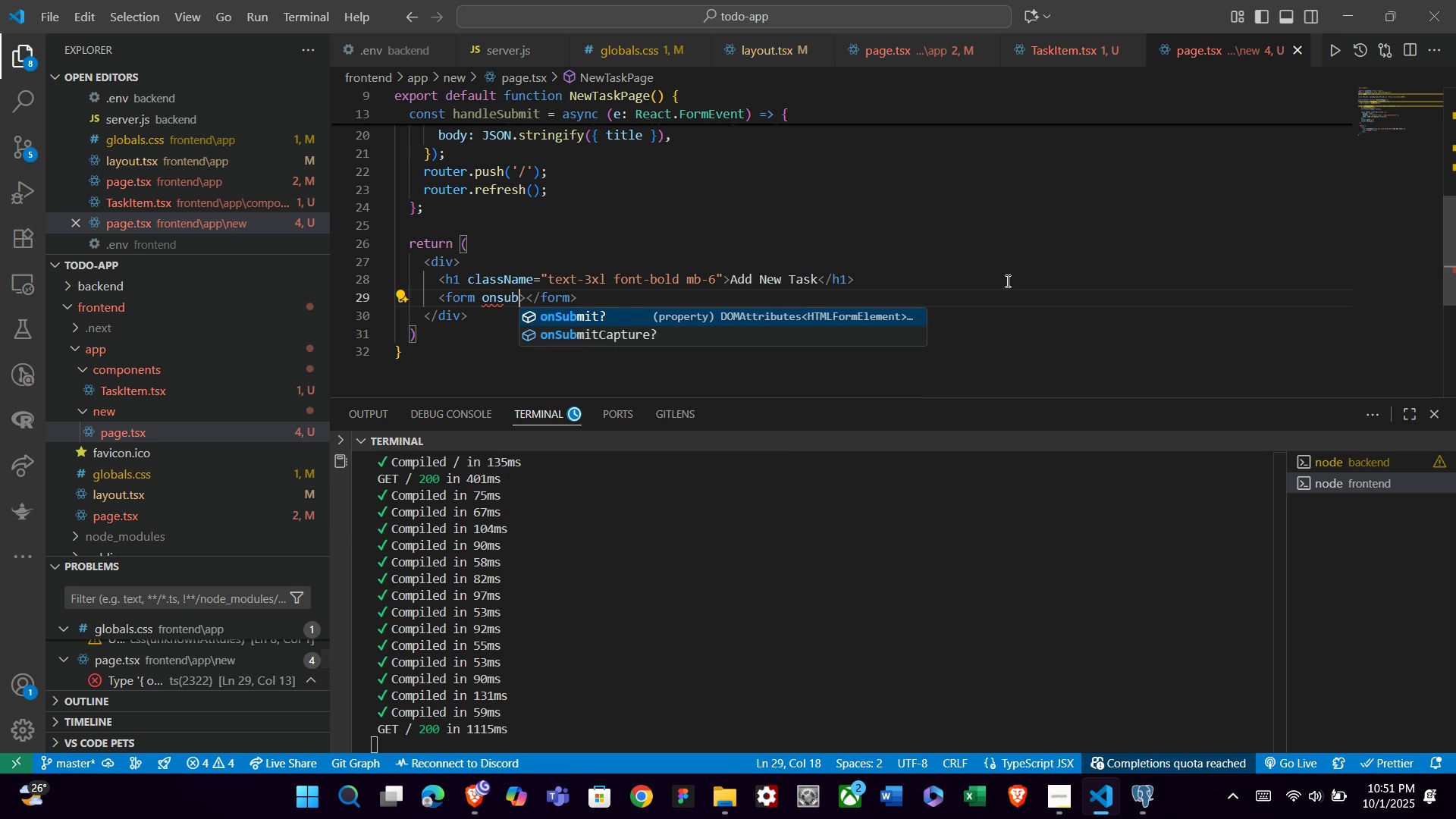 
key(Enter)
 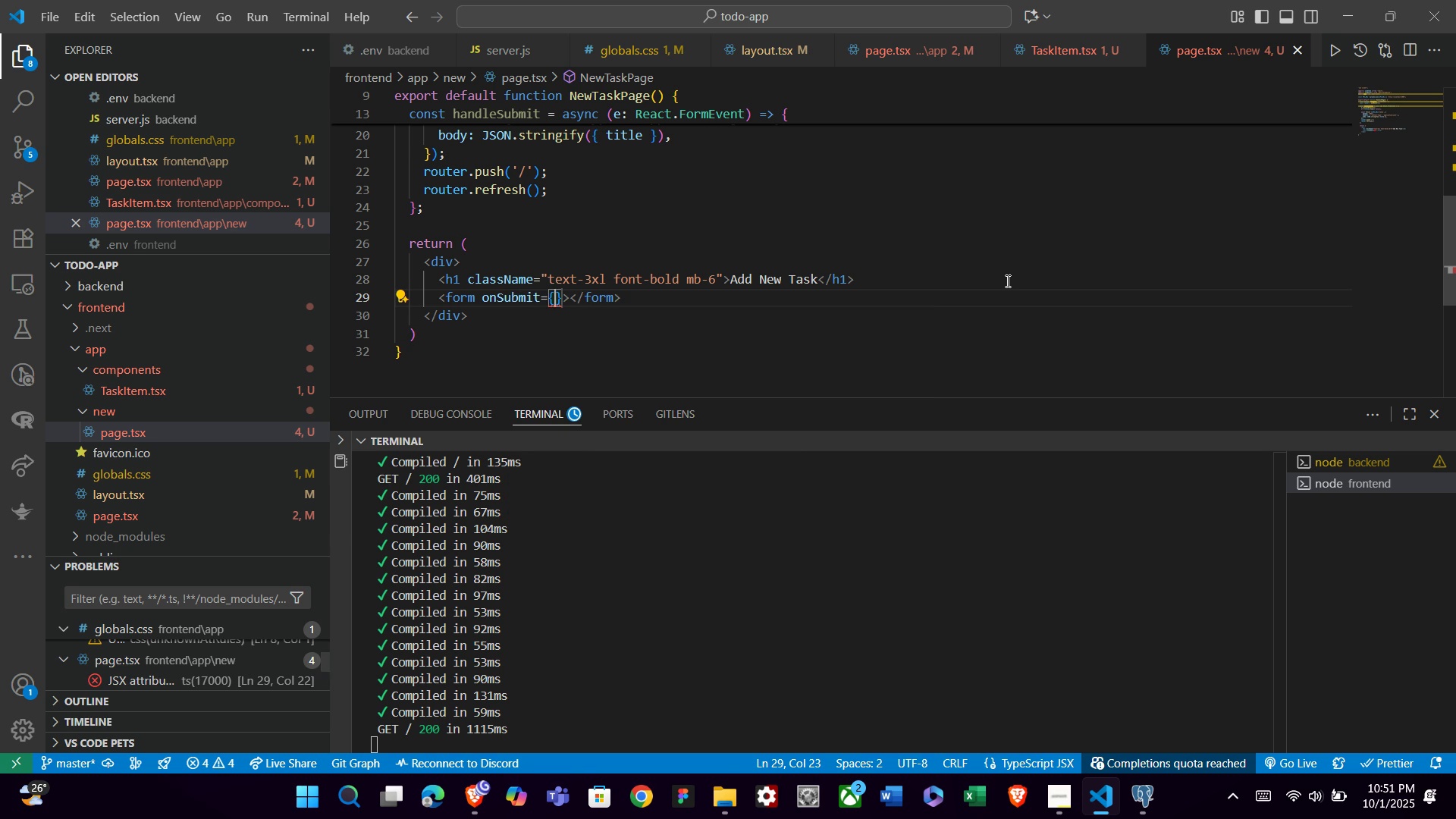 
type(handle)
 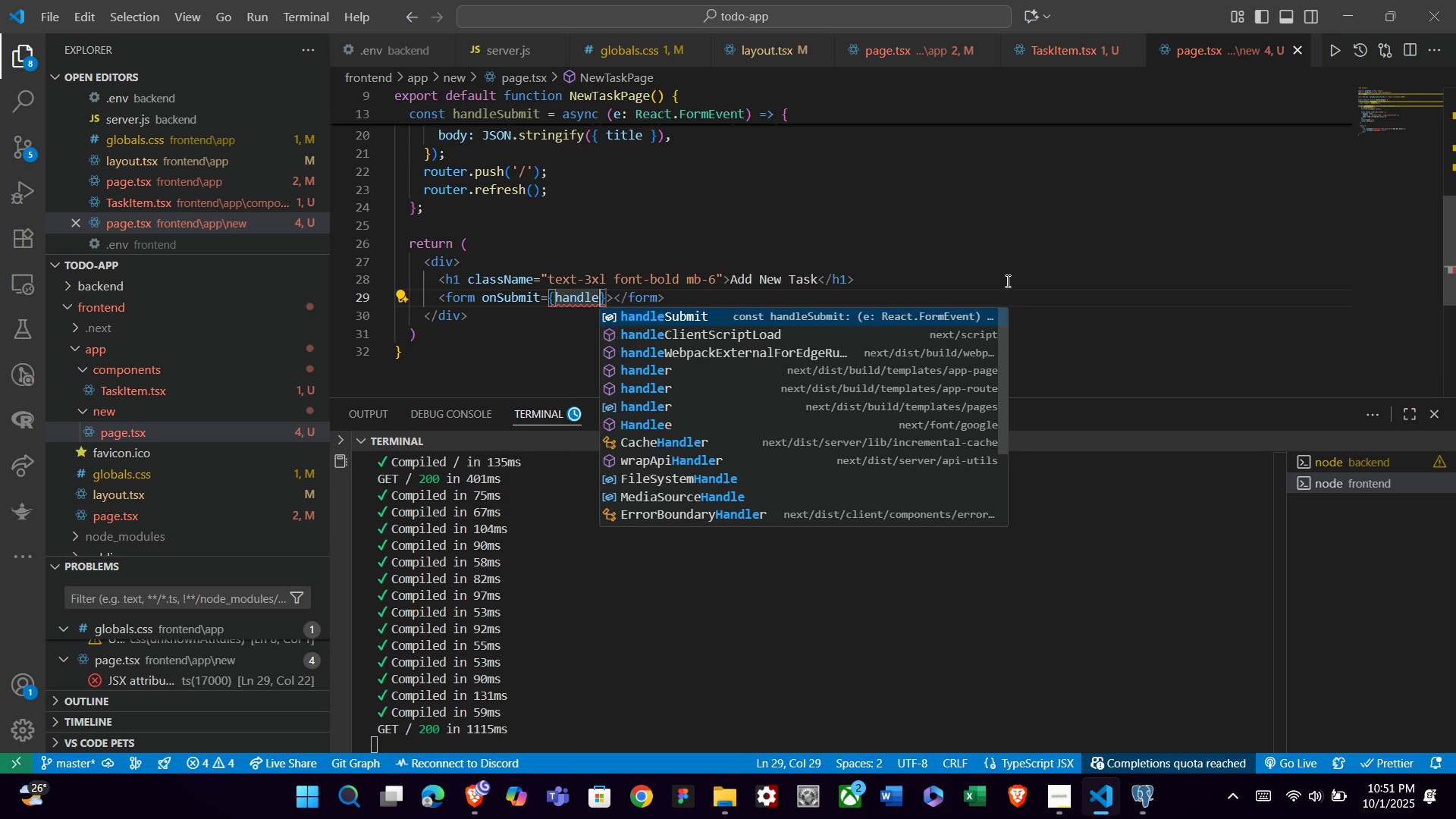 
key(Enter)
 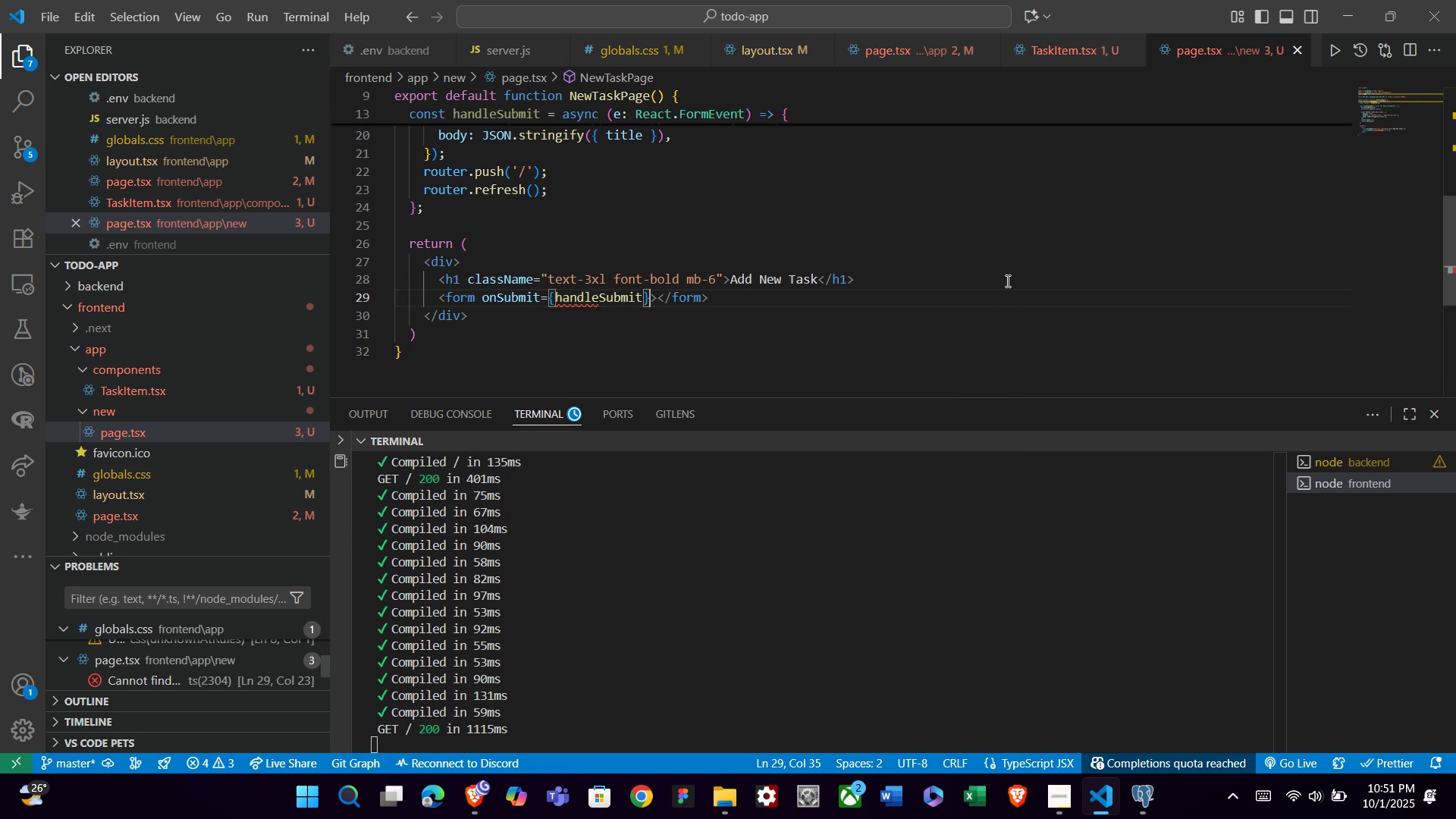 
key(ArrowRight)
 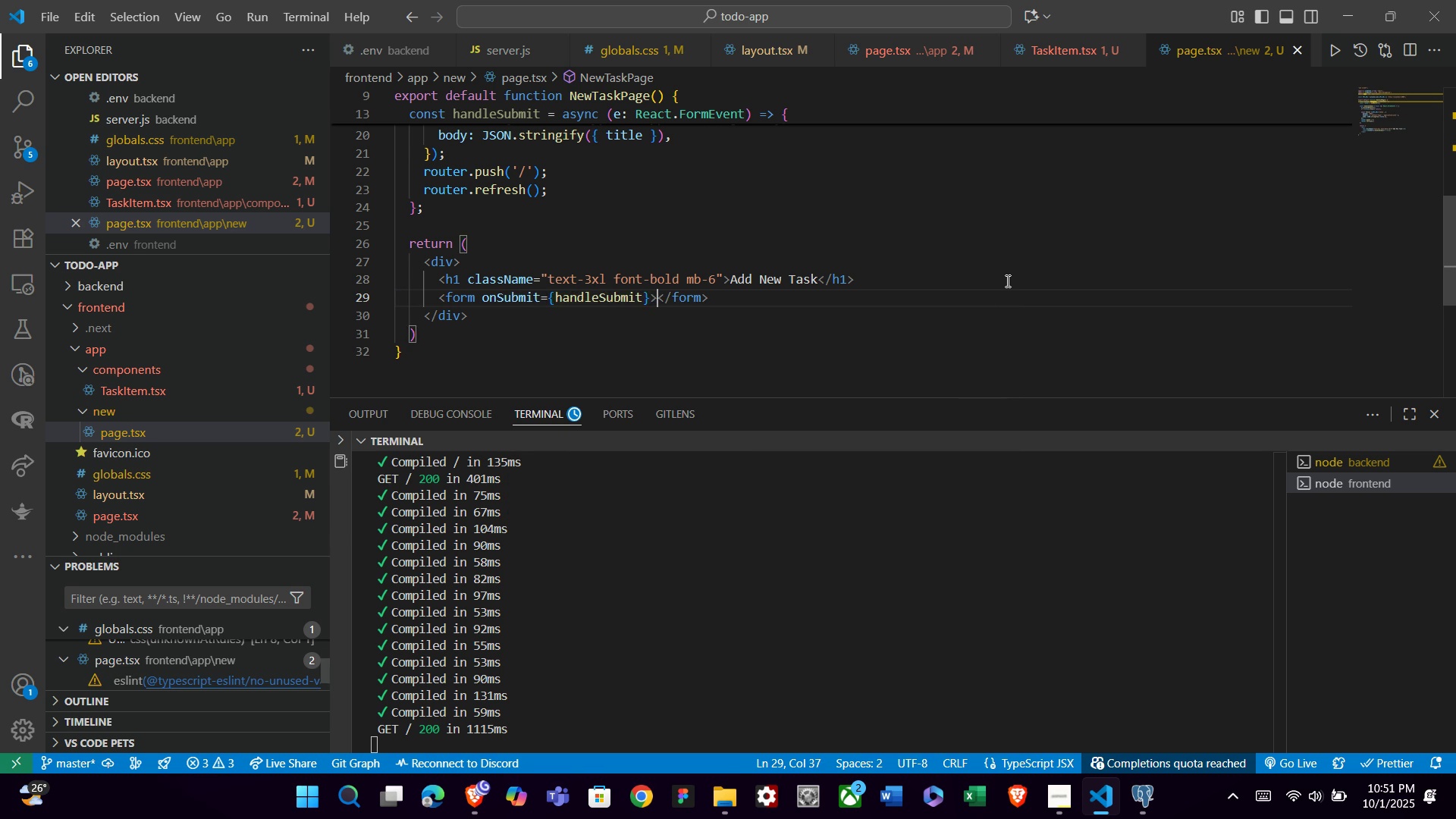 
key(ArrowRight)
 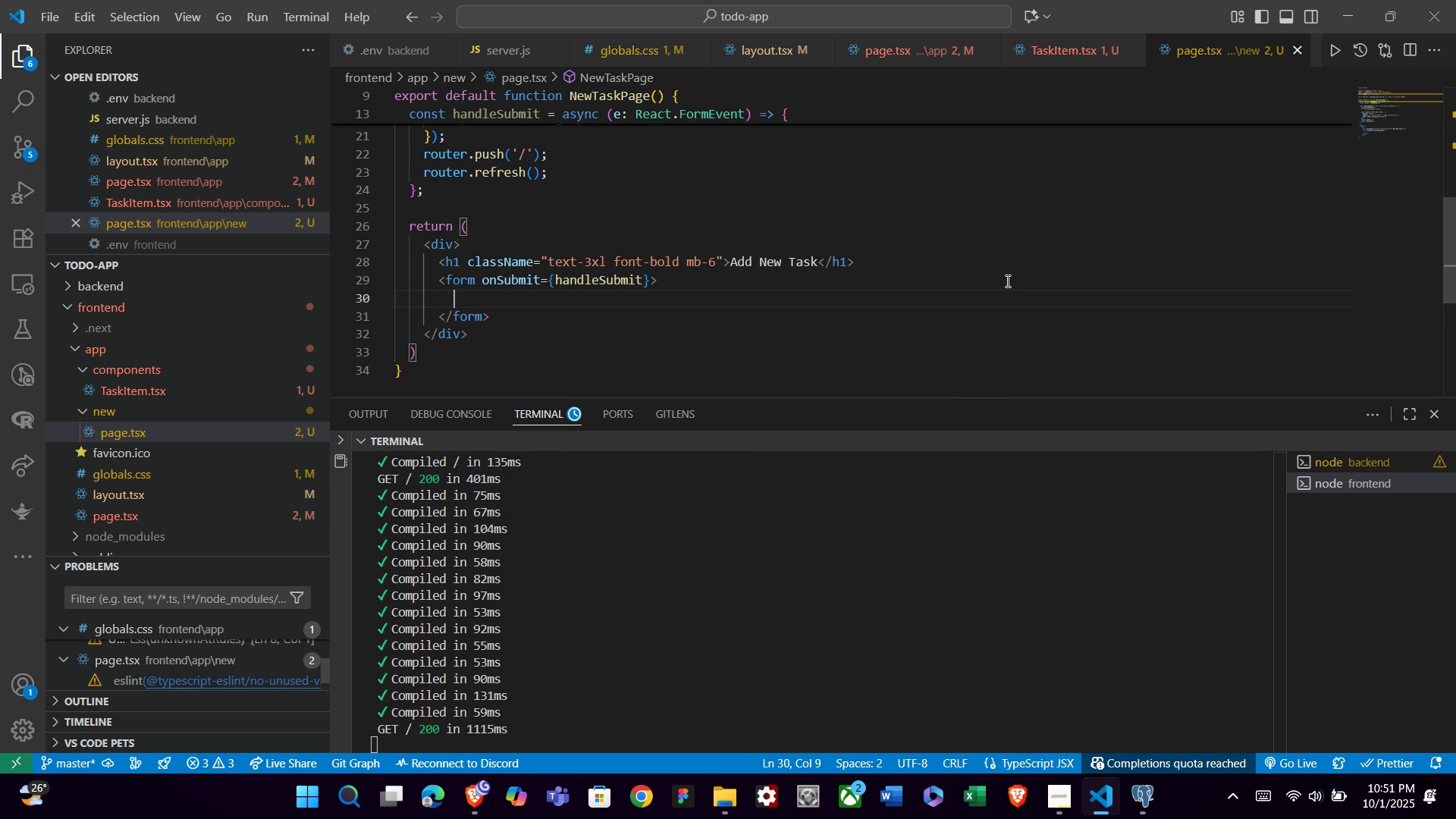 
key(Enter)
 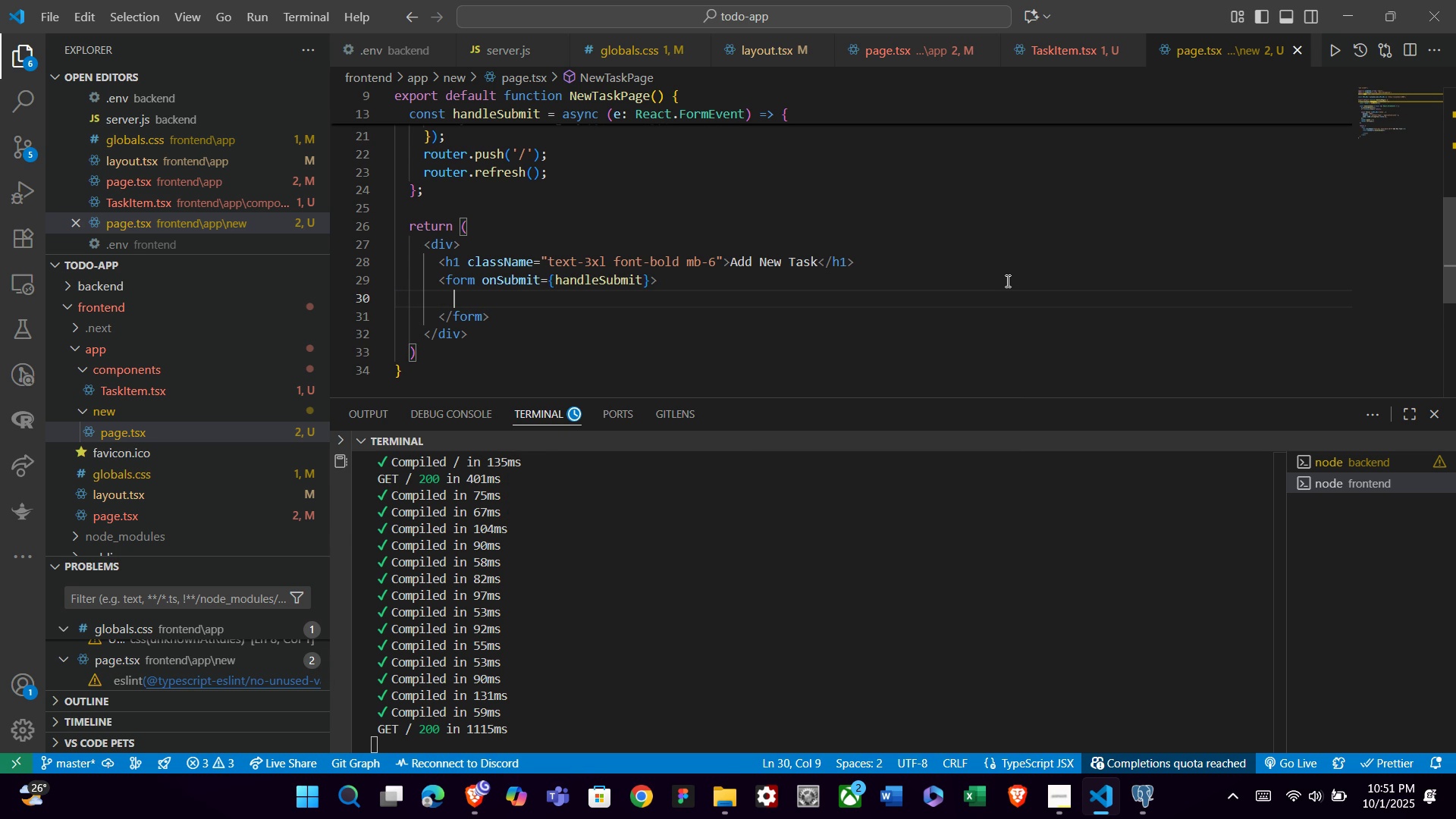 
type(<input)
 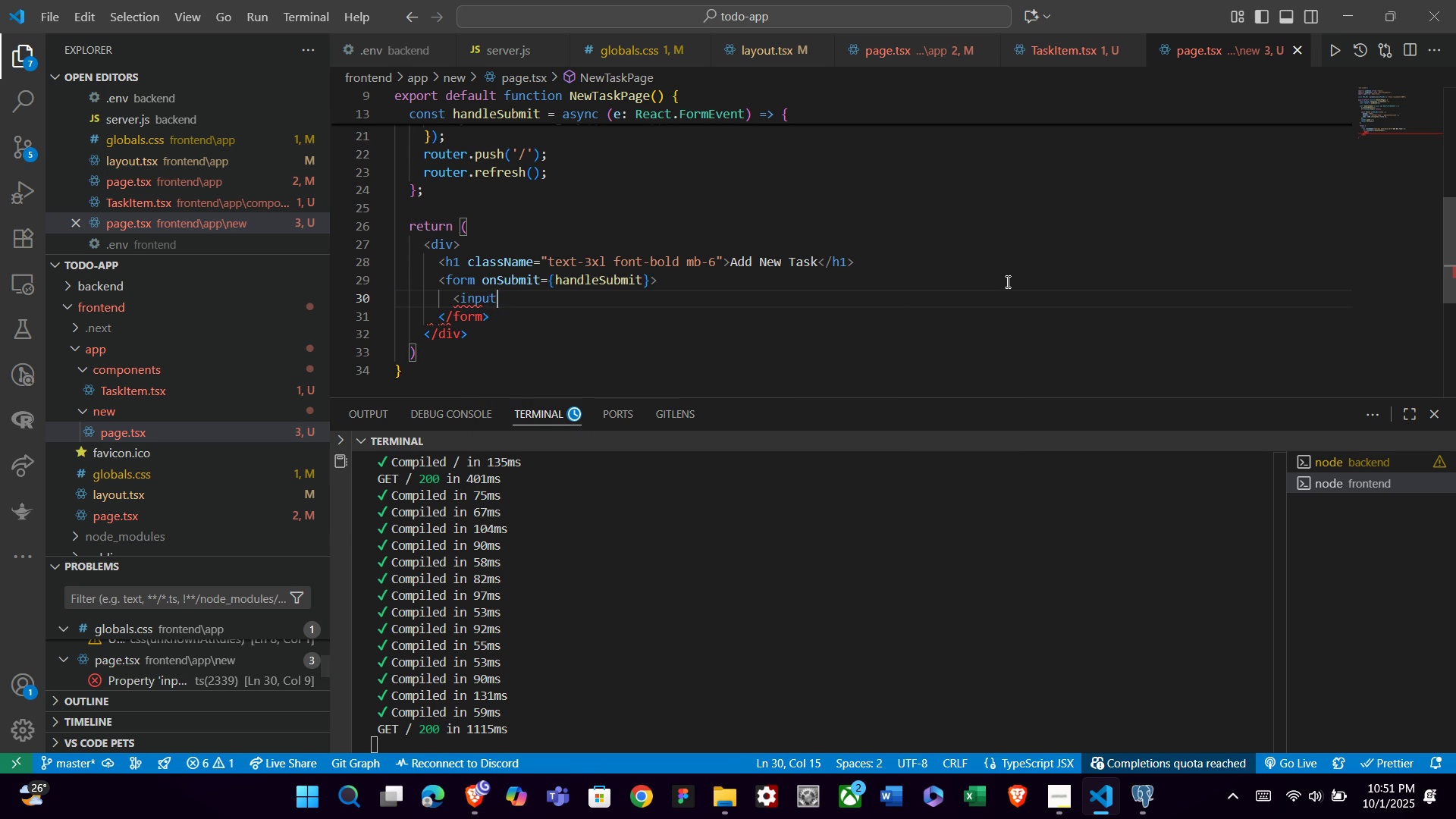 
key(Enter)
 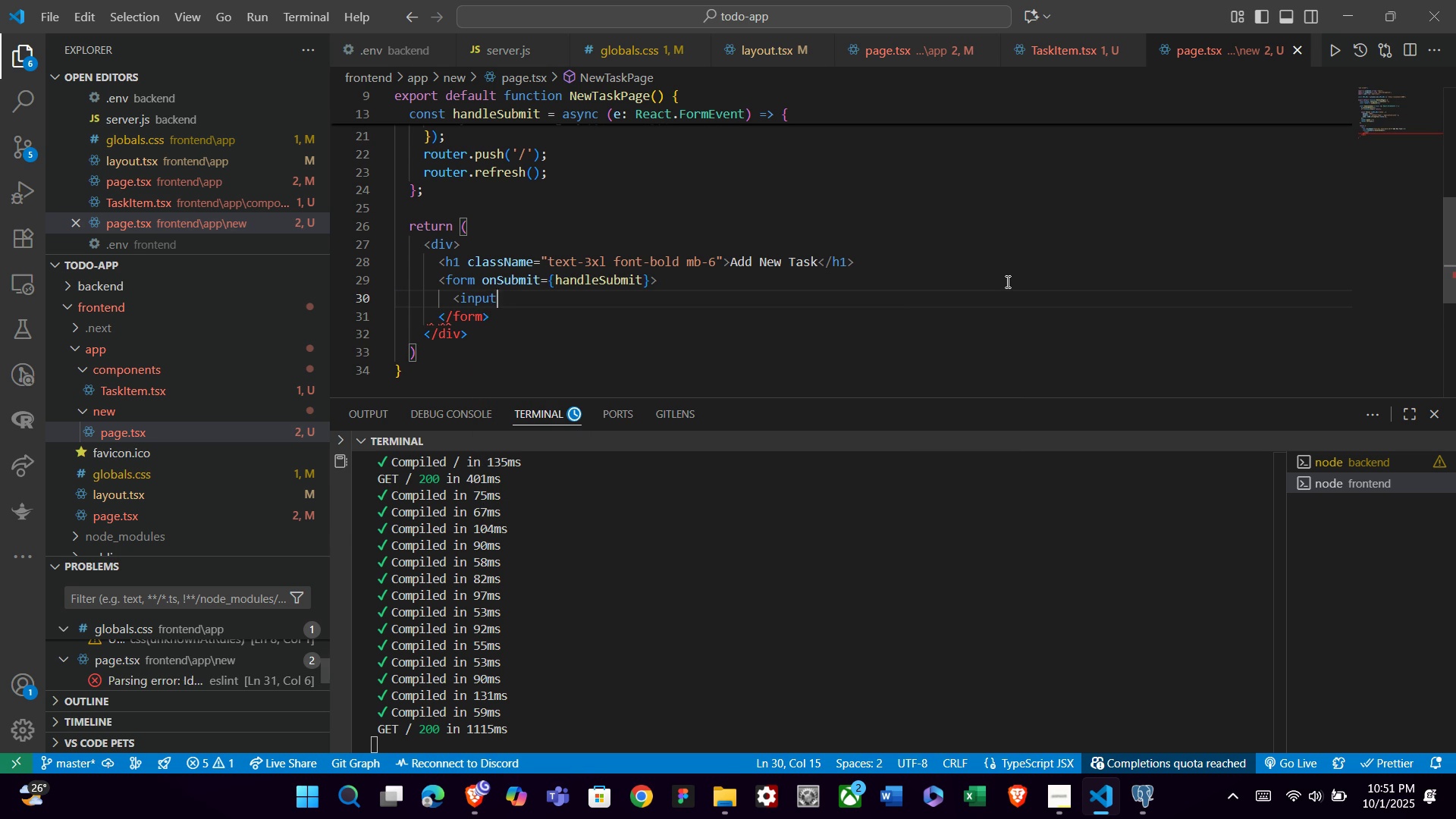 
key(Slash)